 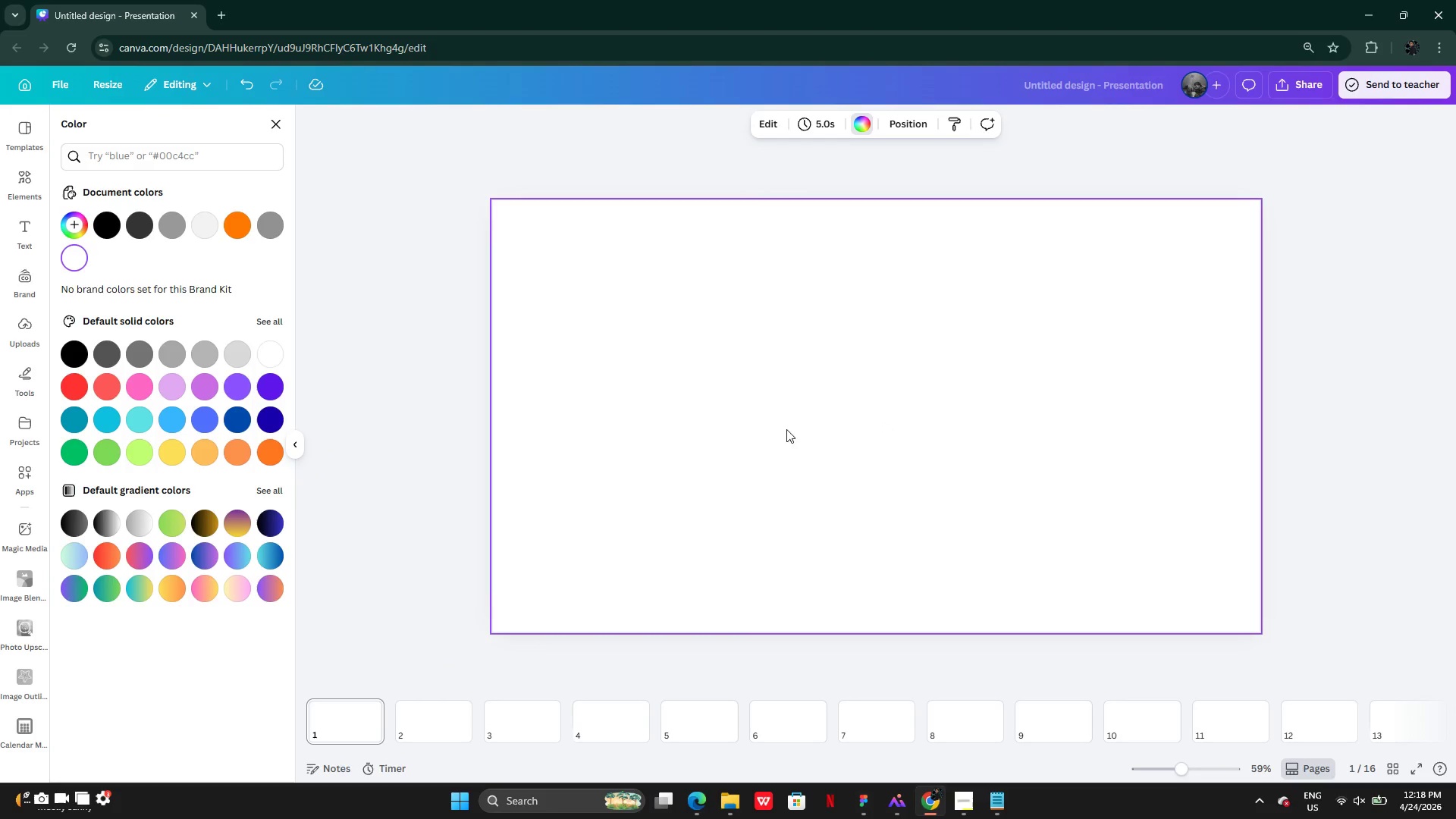 
hold_key(key=CapsLock, duration=0.73)
 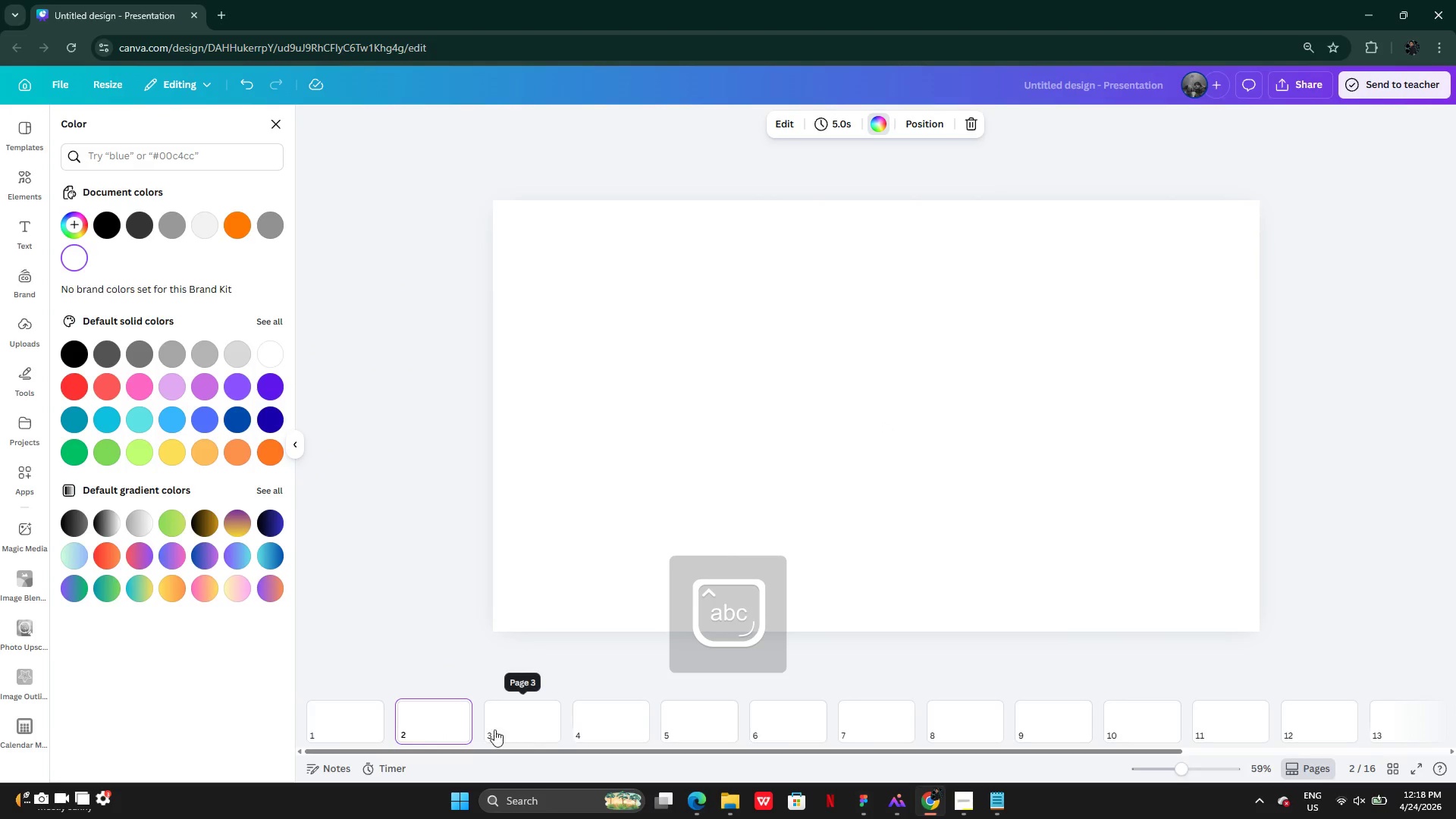 
left_click([438, 720])
 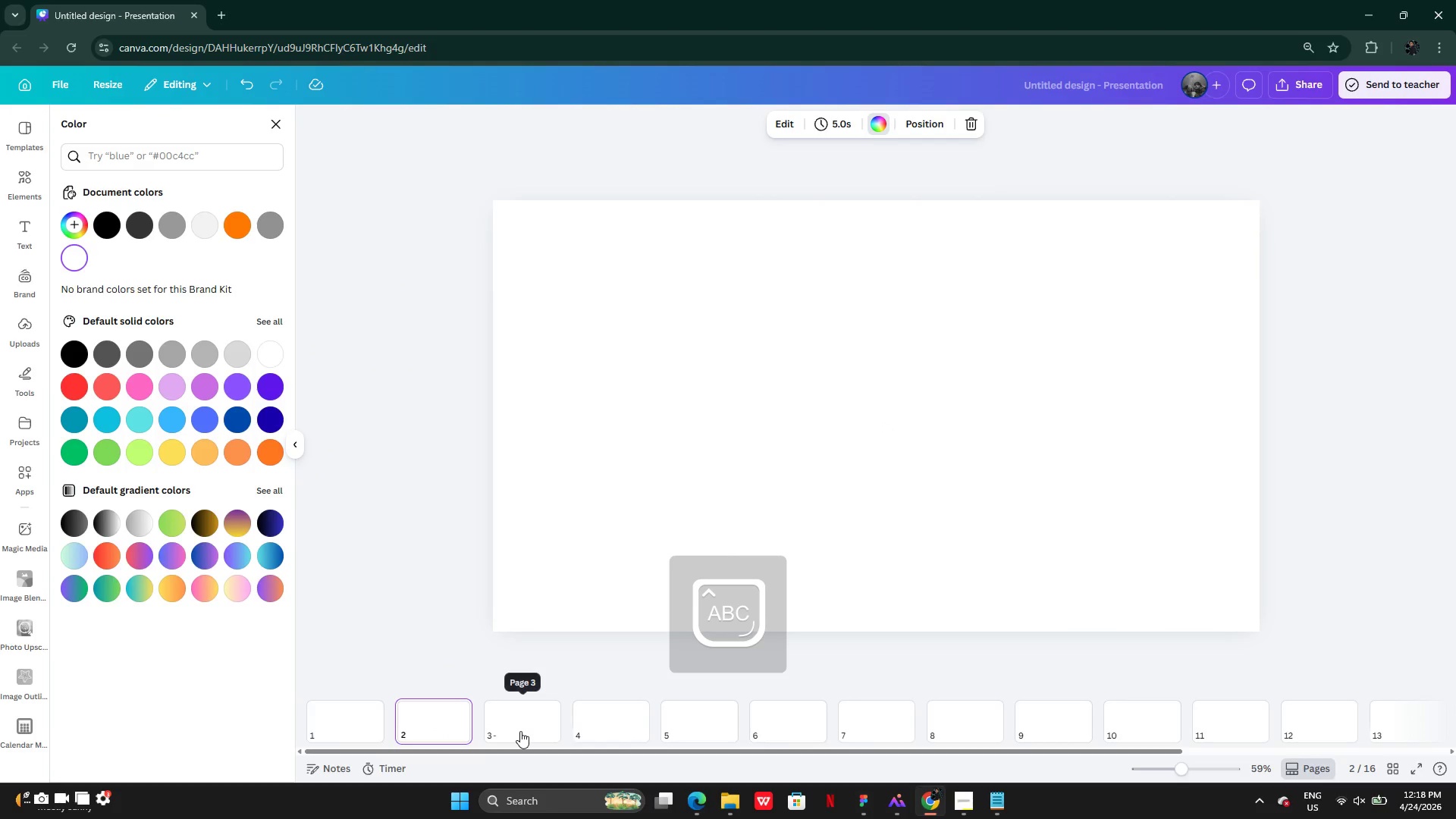 
key(CapsLock)
 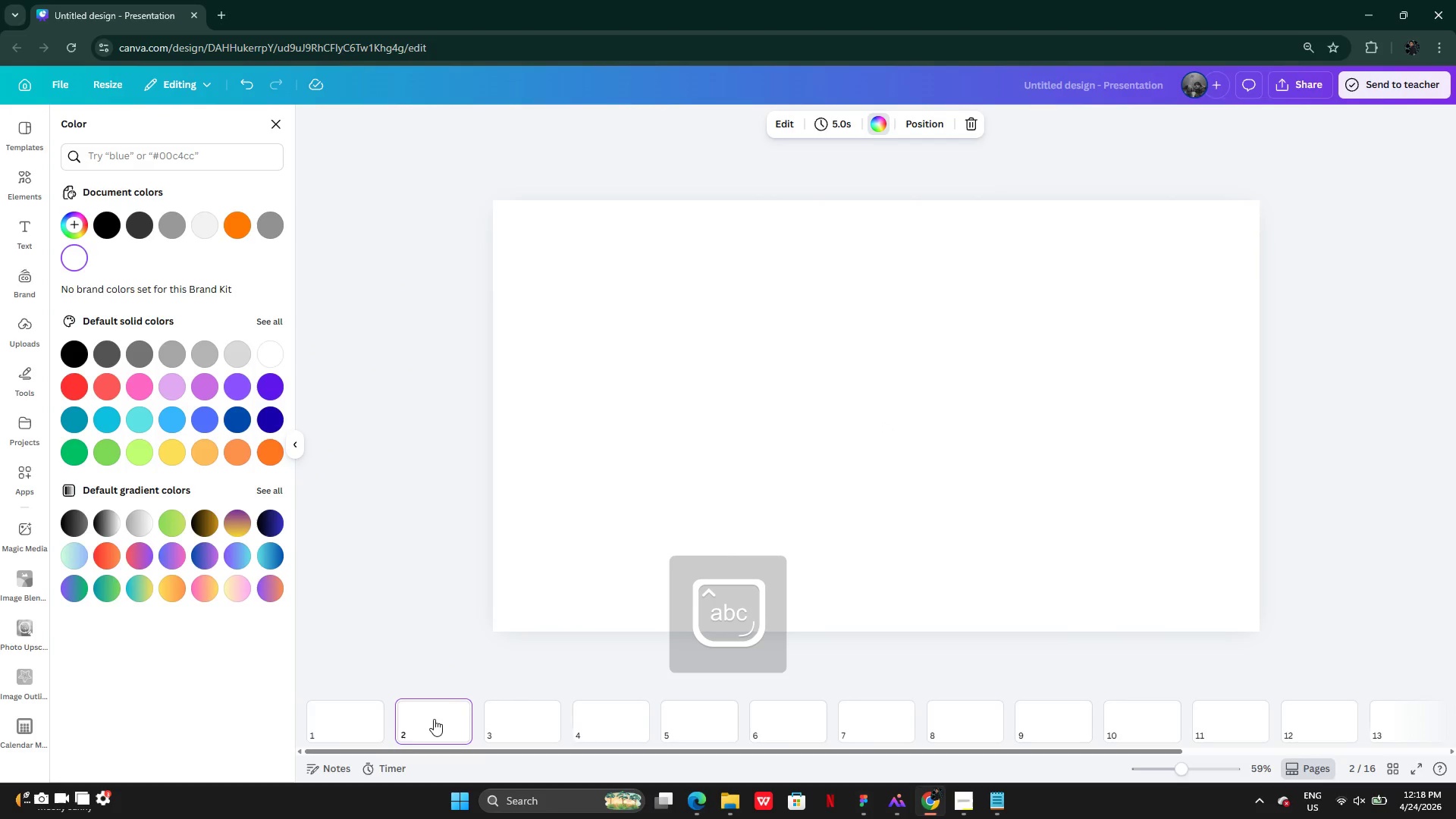 
hold_key(key=ShiftLeft, duration=7.01)
left_click([369, 727])
 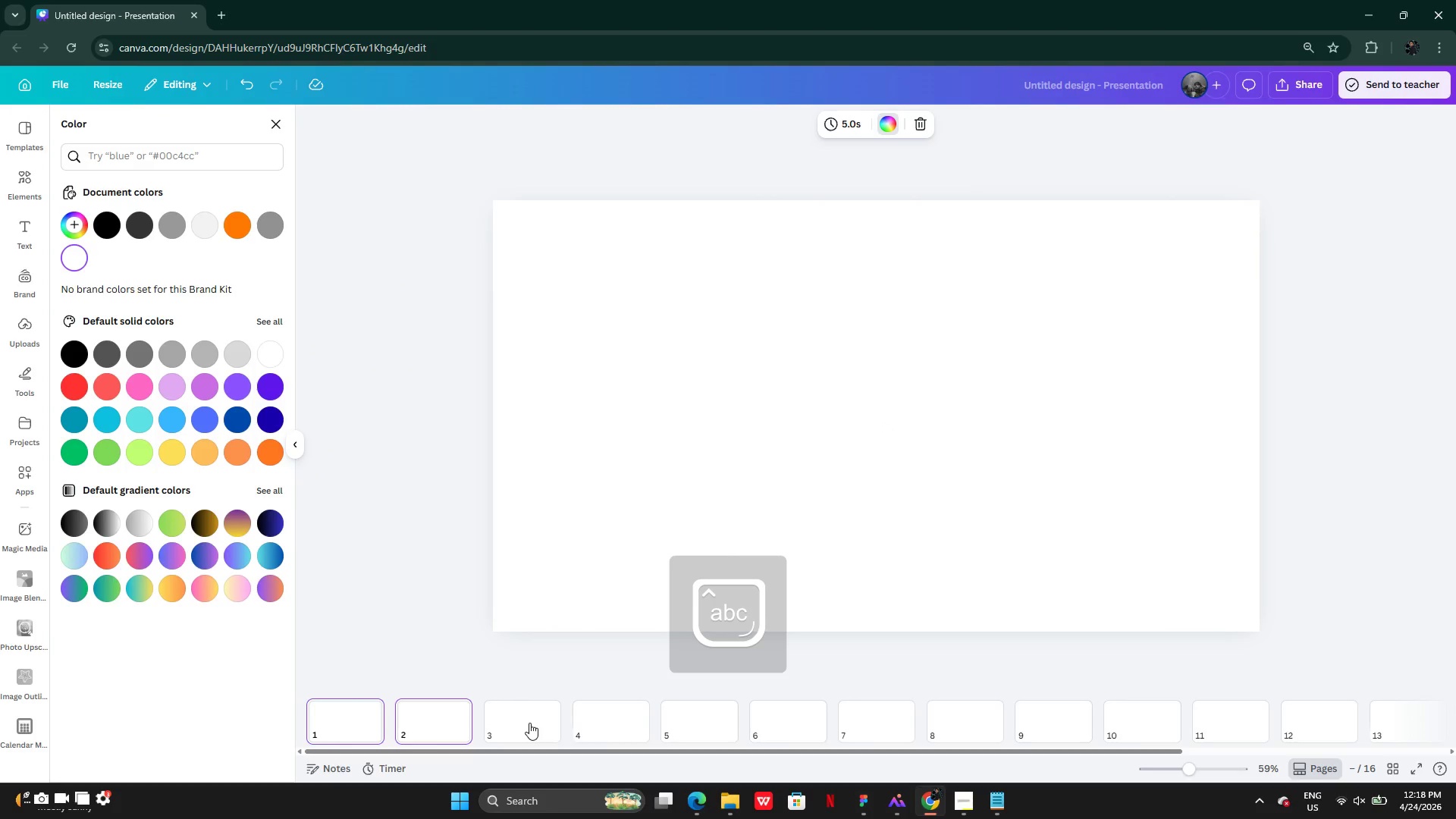 
double_click([609, 723])
 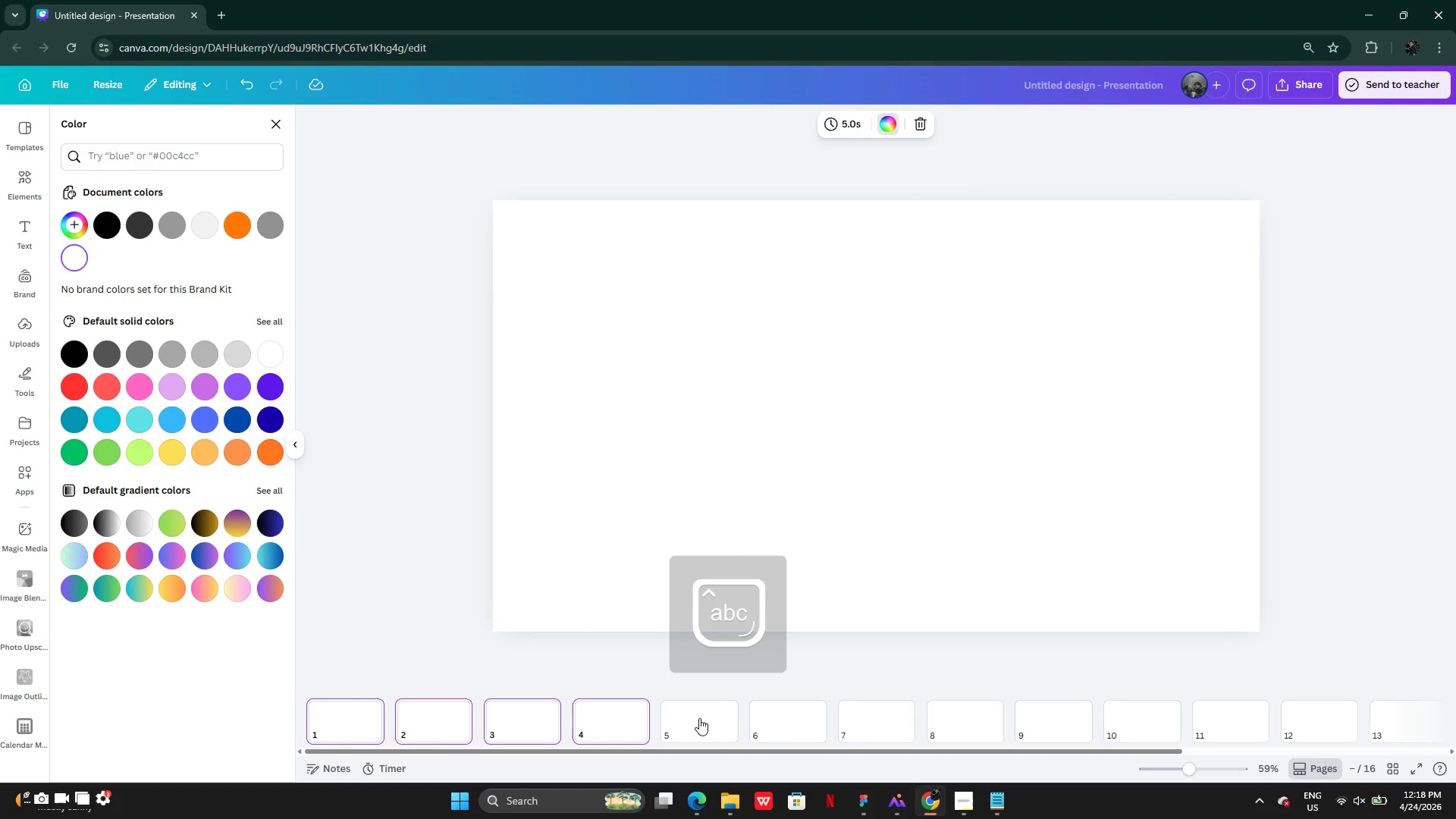 
triple_click([699, 718])
 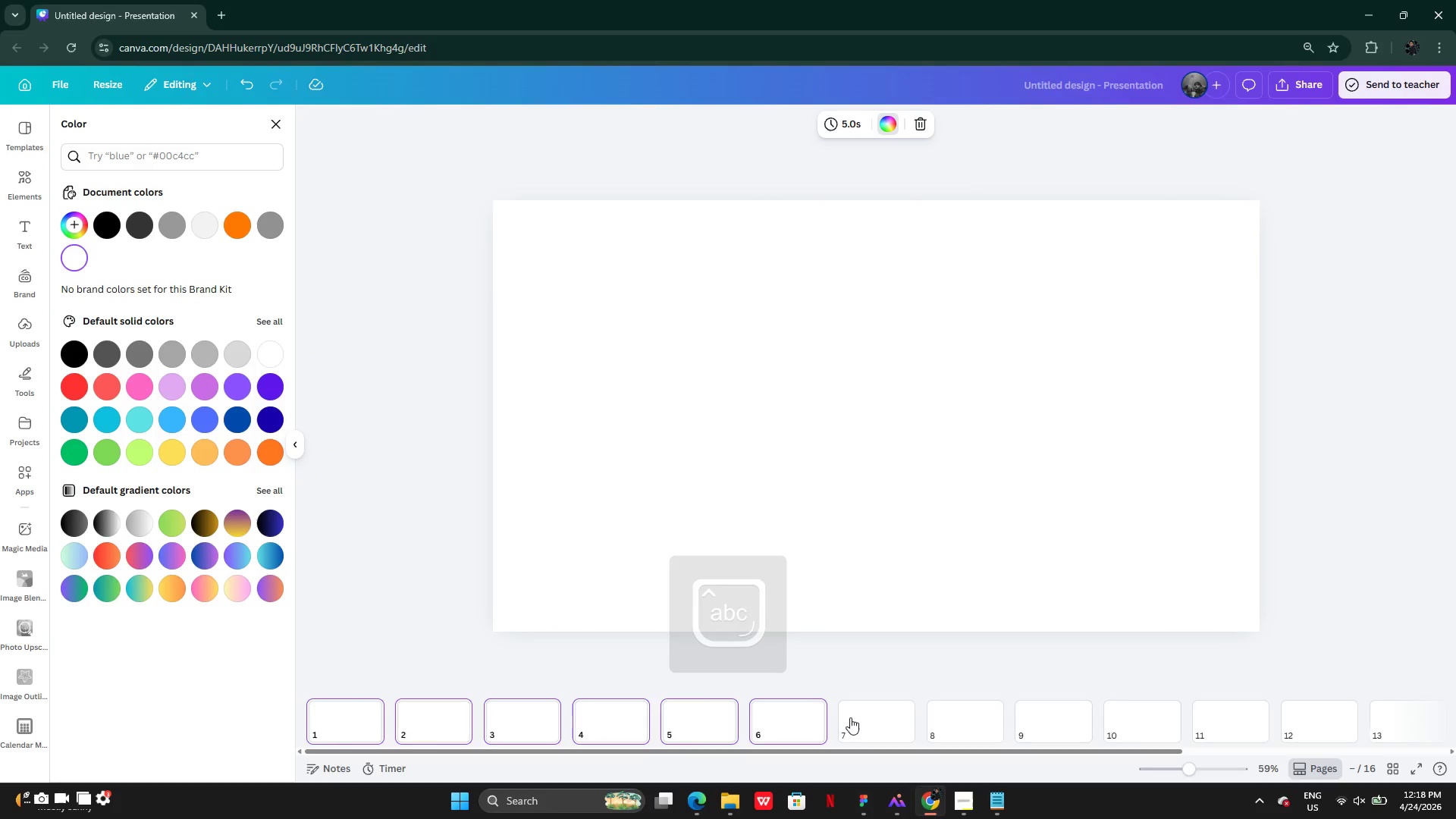 
left_click([875, 719])
 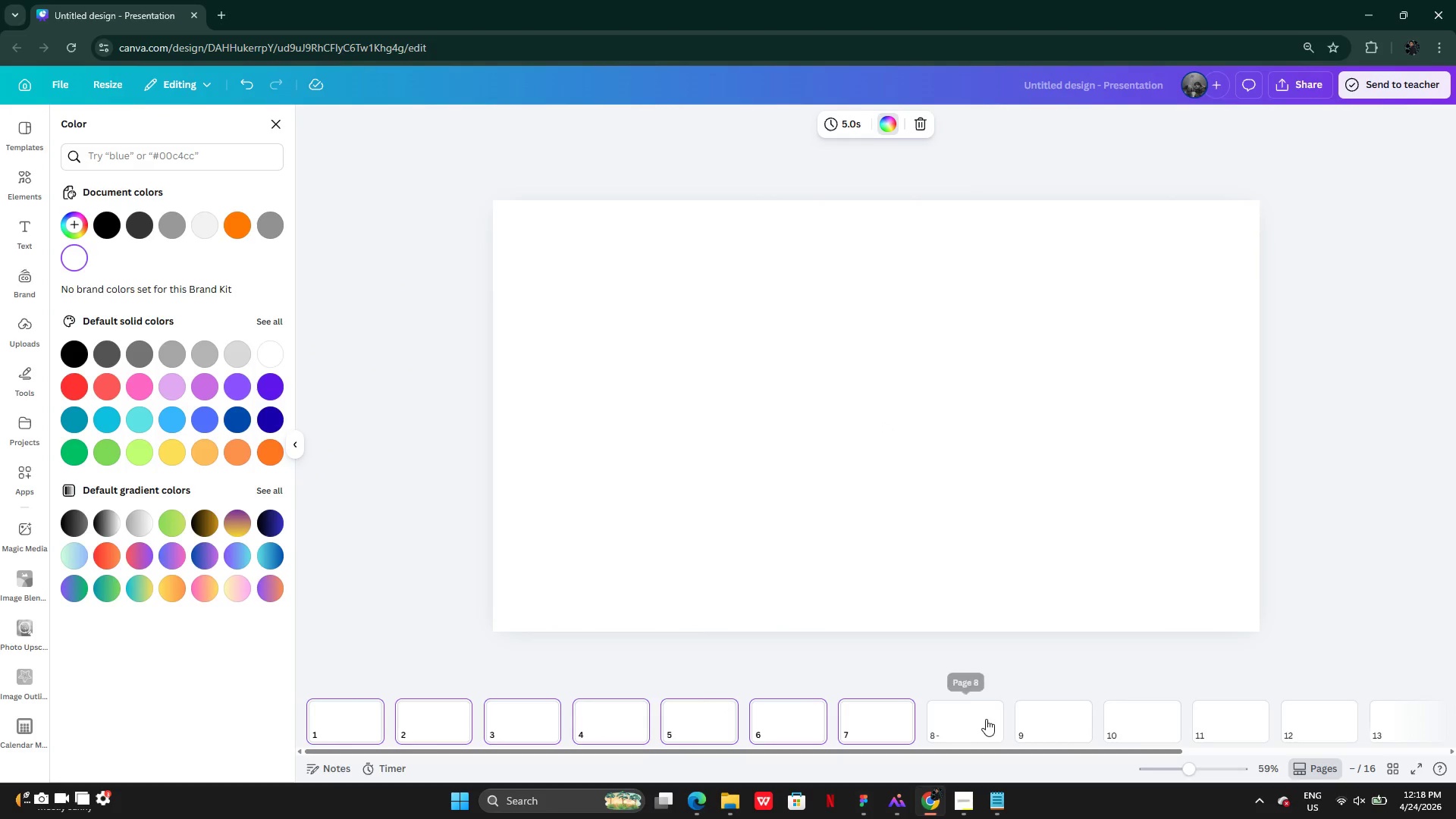 
double_click([1051, 721])
 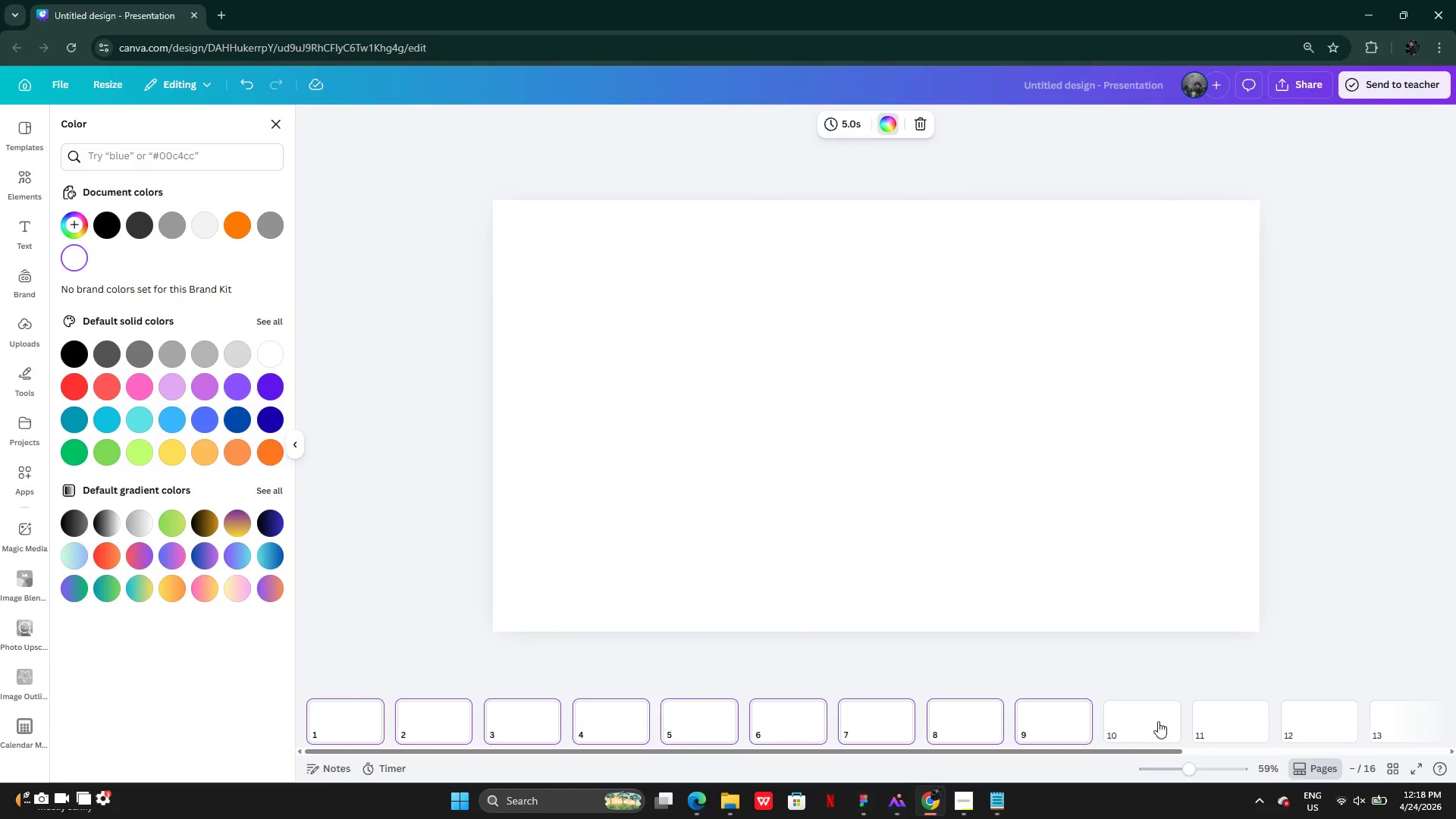 
triple_click([1178, 722])
 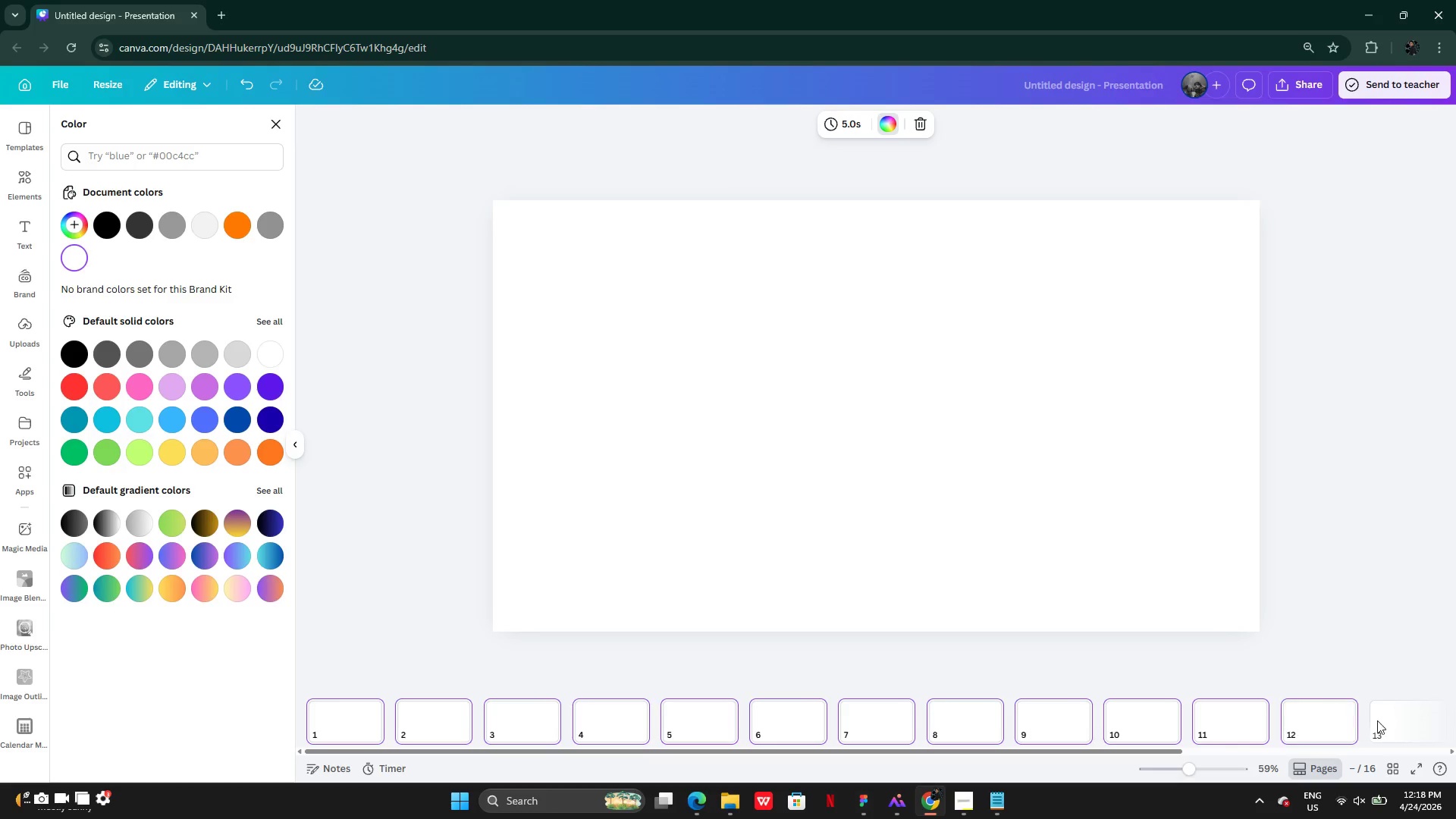 
left_click([1393, 720])
 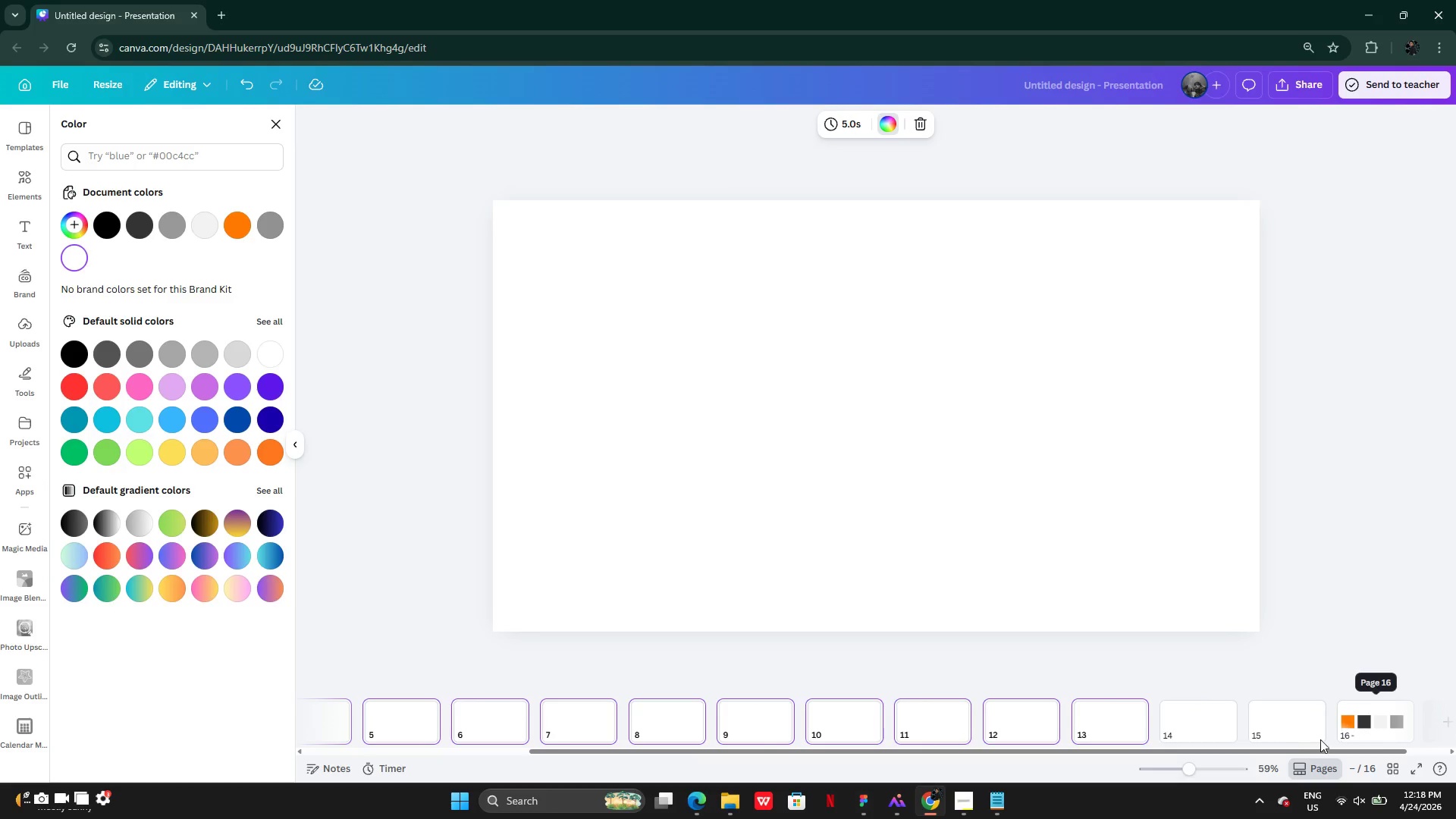 
hold_key(key=ShiftLeft, duration=1.3)
double_click([1261, 721])
 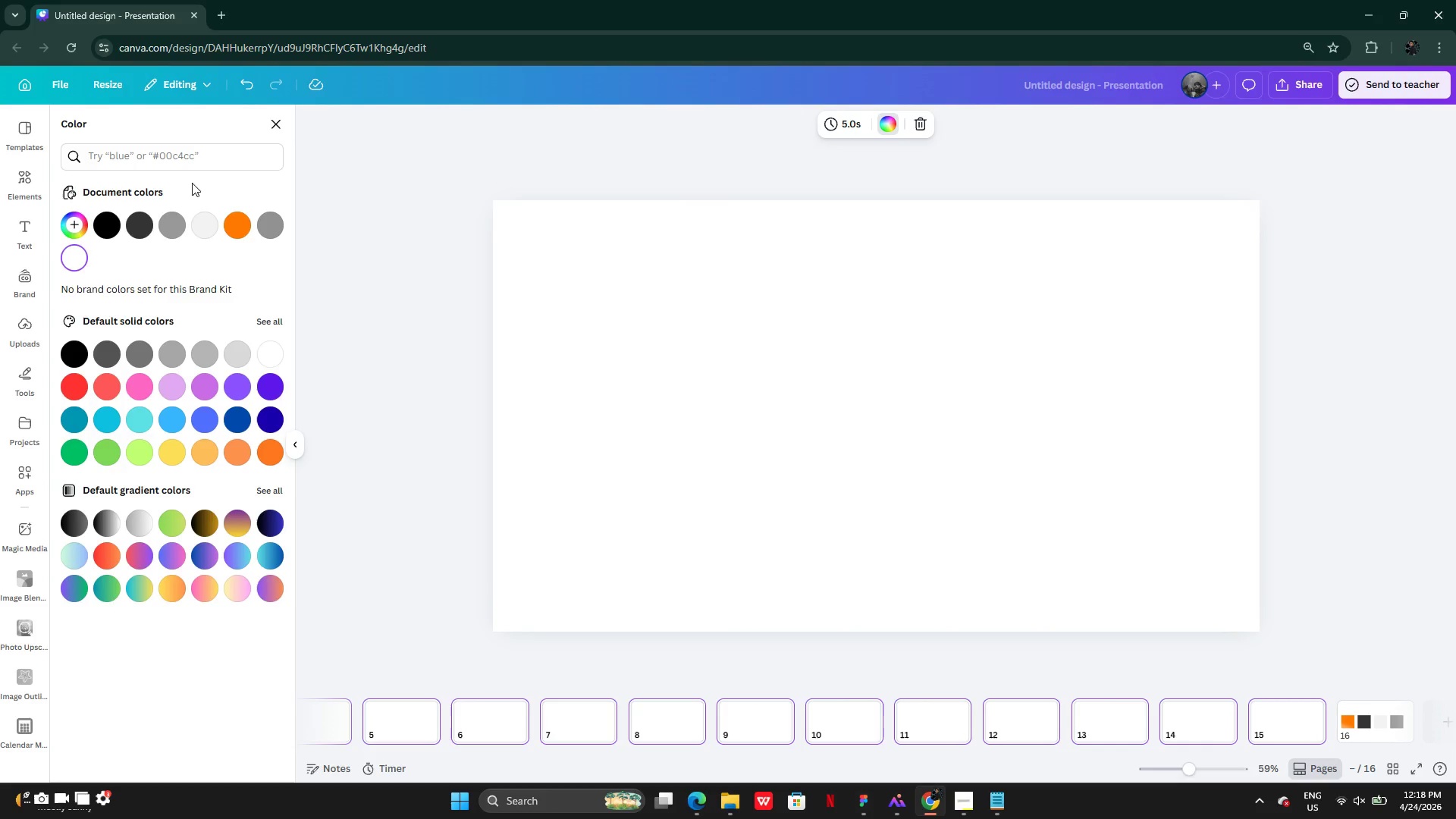 
left_click([203, 229])
 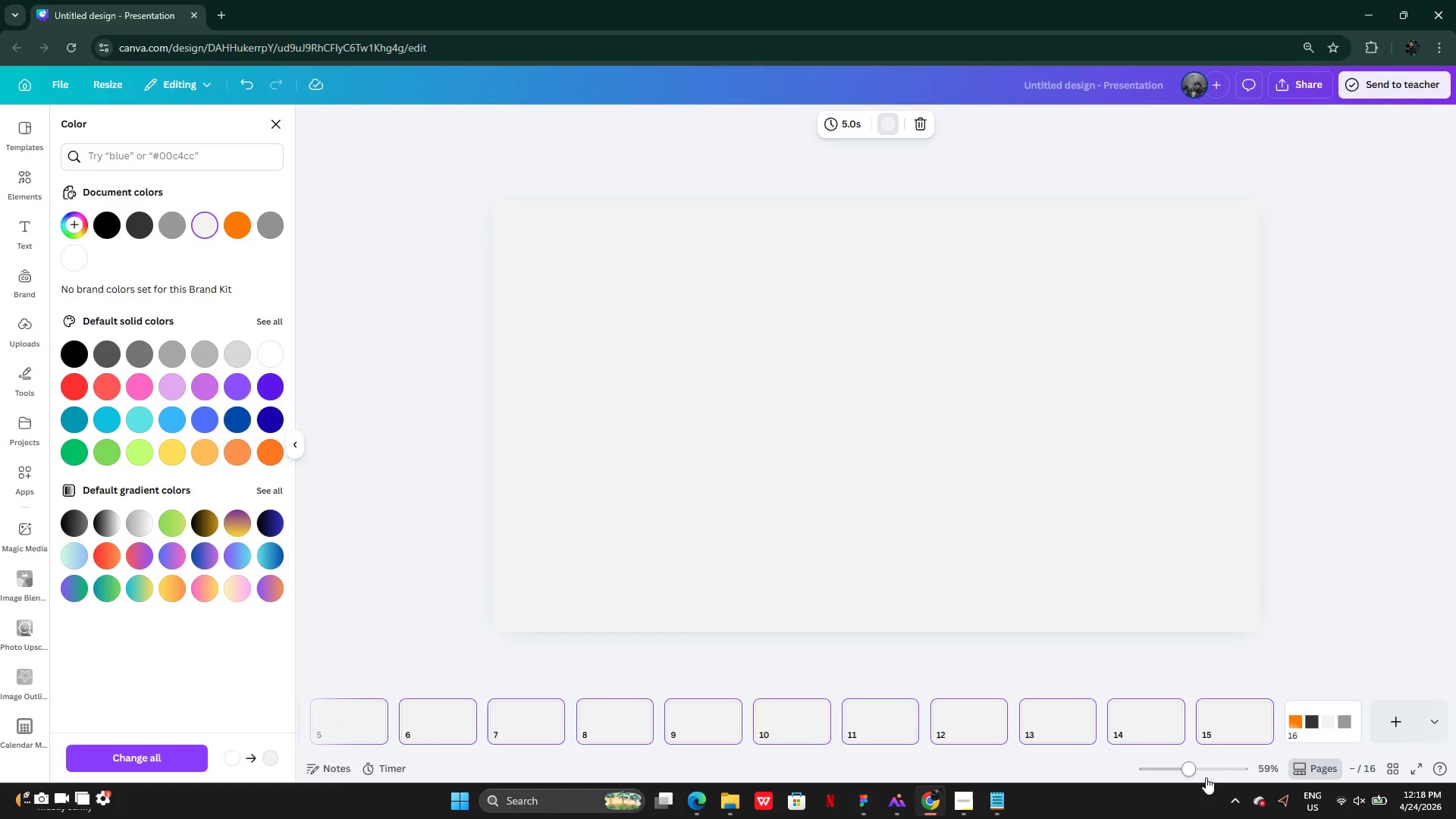 
wait(7.95)
 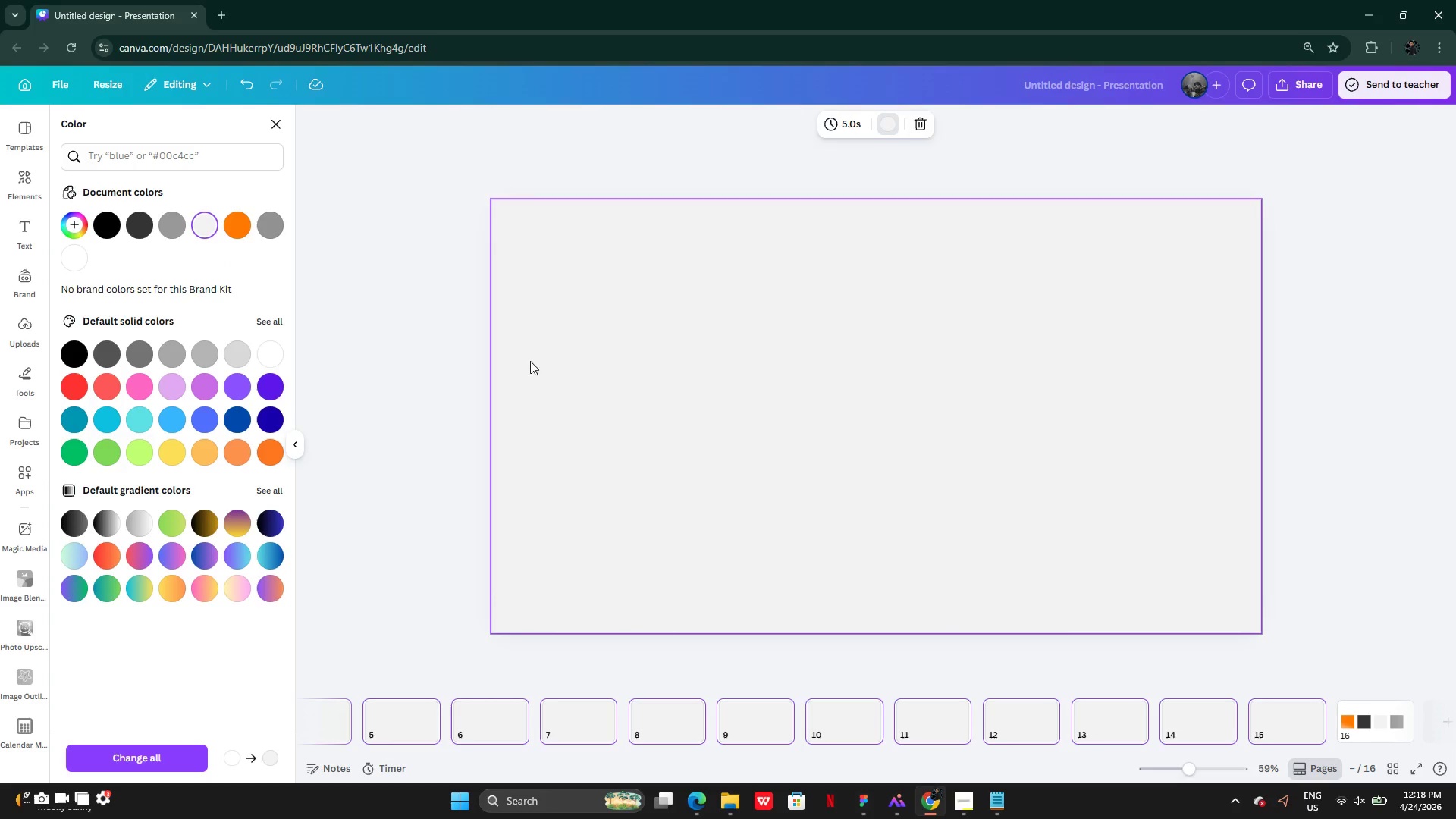 
left_click([354, 717])
 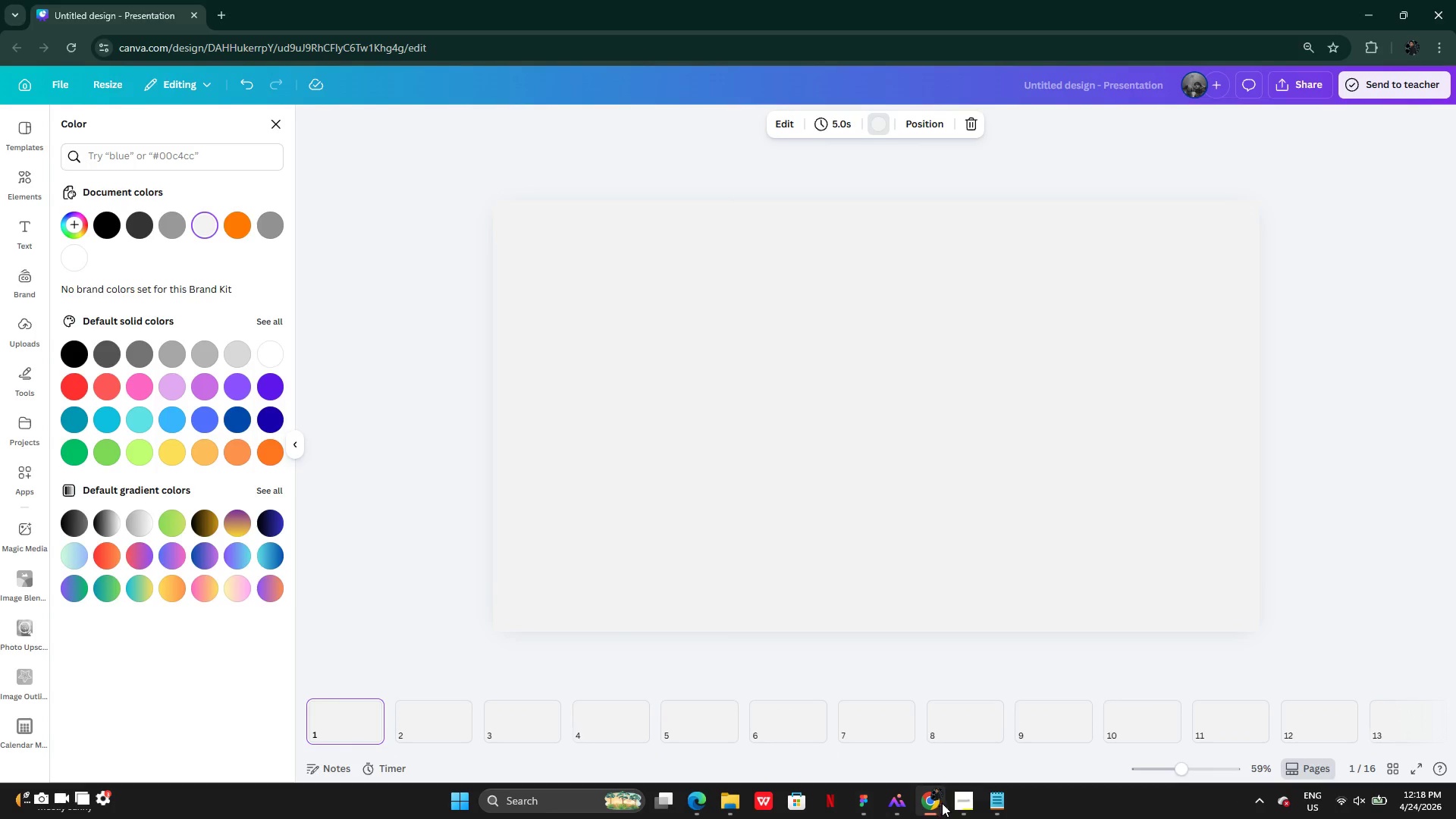 
double_click([993, 806])
 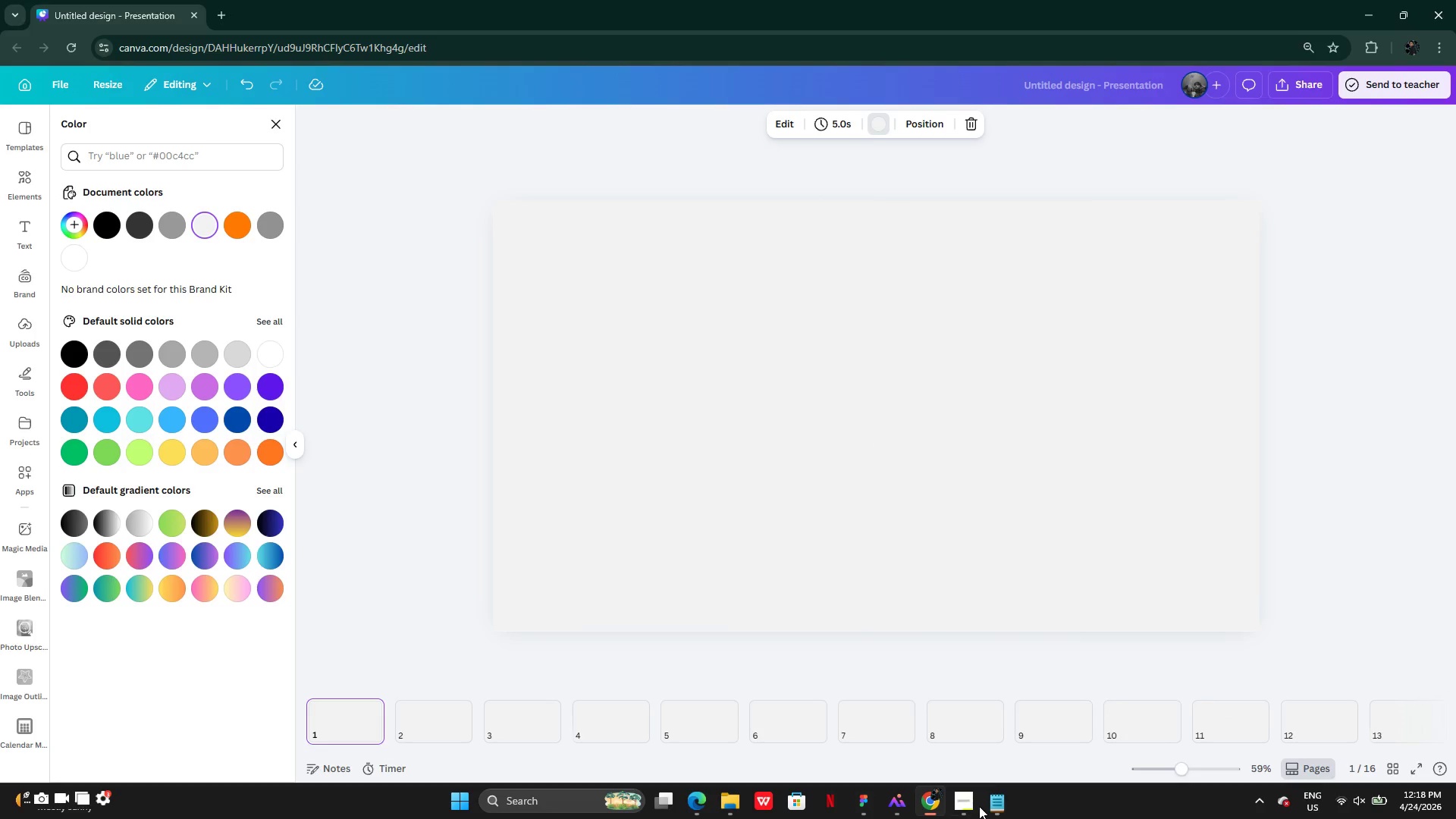 
left_click([978, 806])